 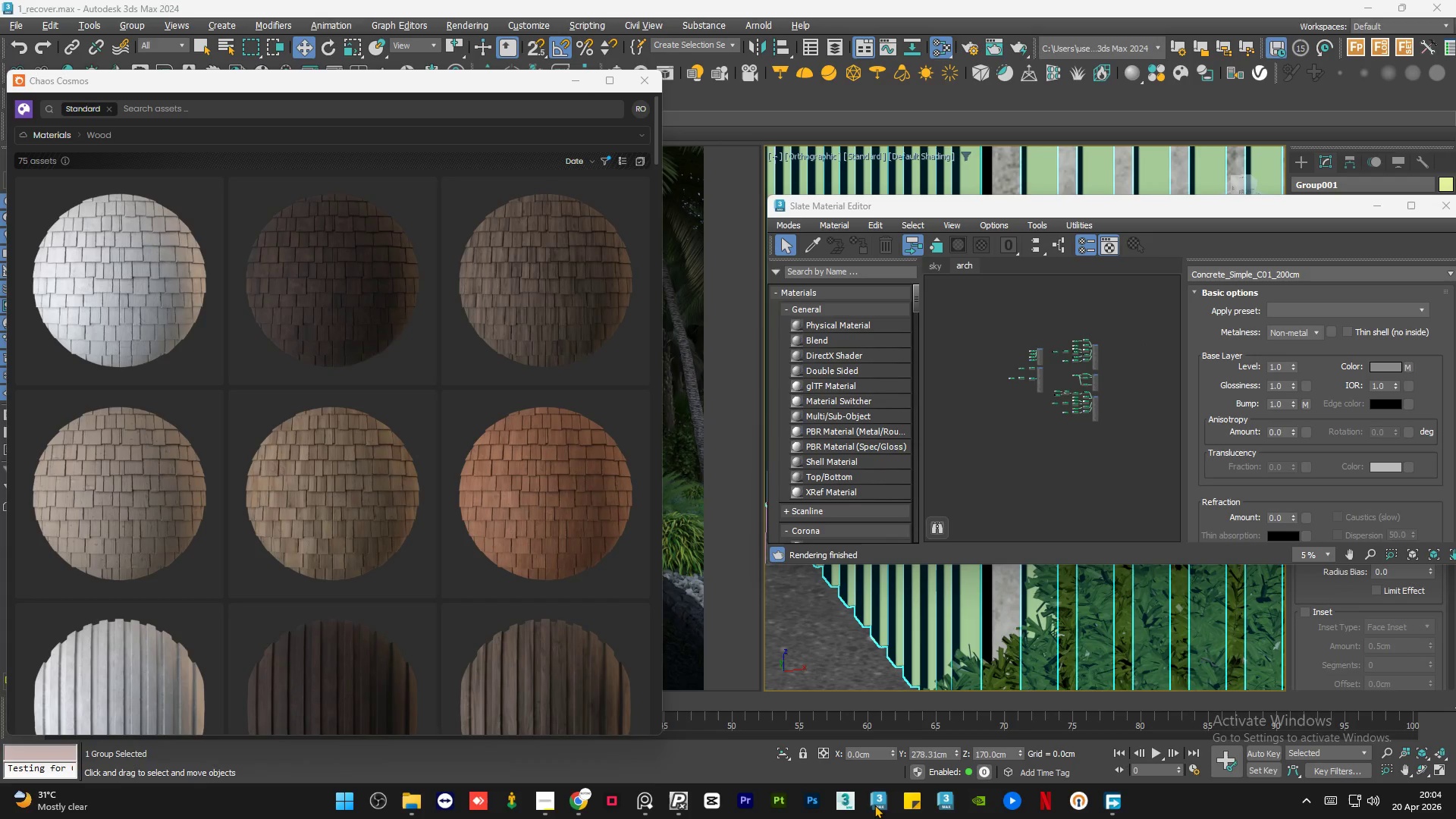 
scroll: coordinate [334, 331], scroll_direction: down, amount: 8.0
 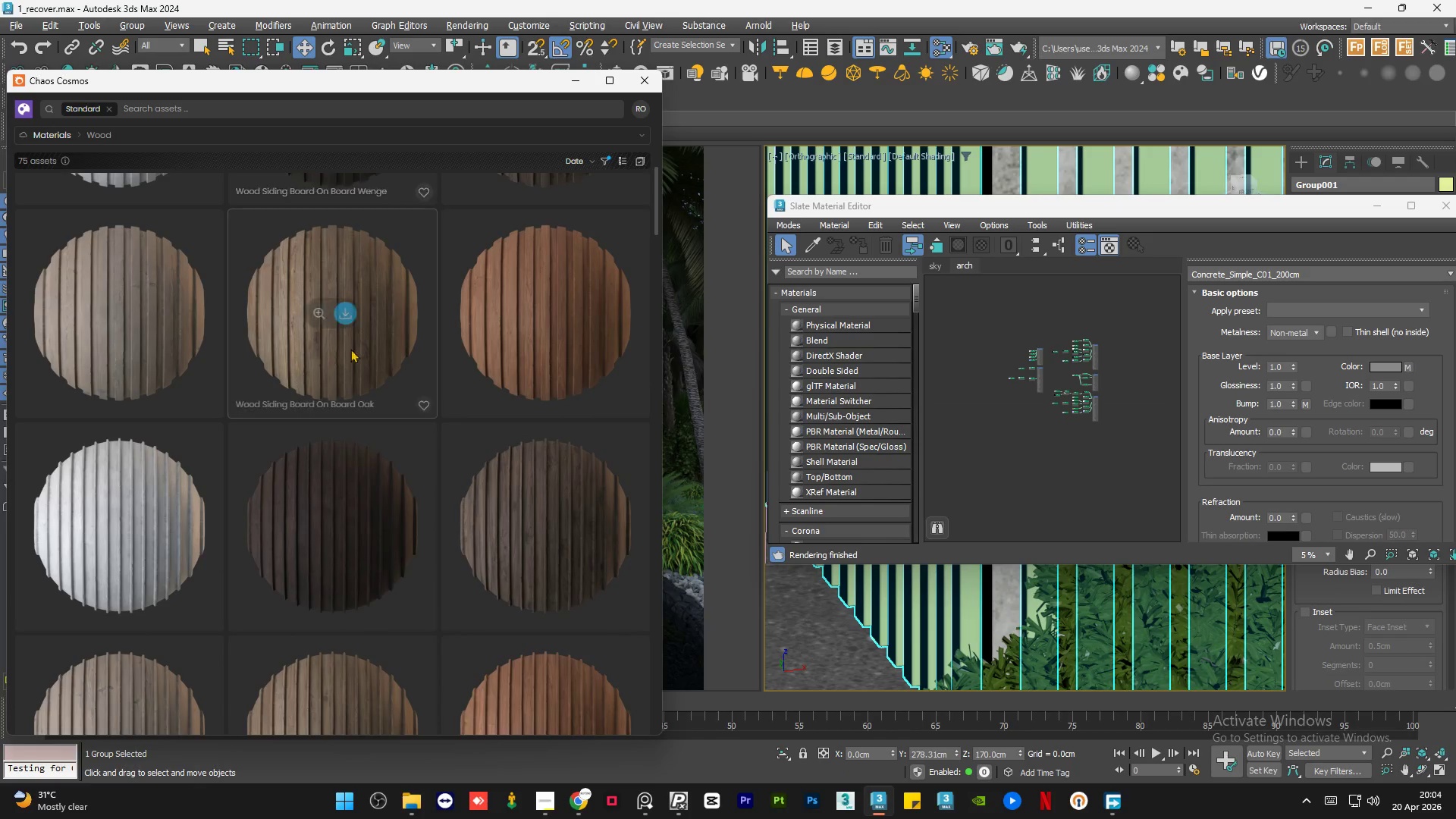 
mouse_move([551, 344])
 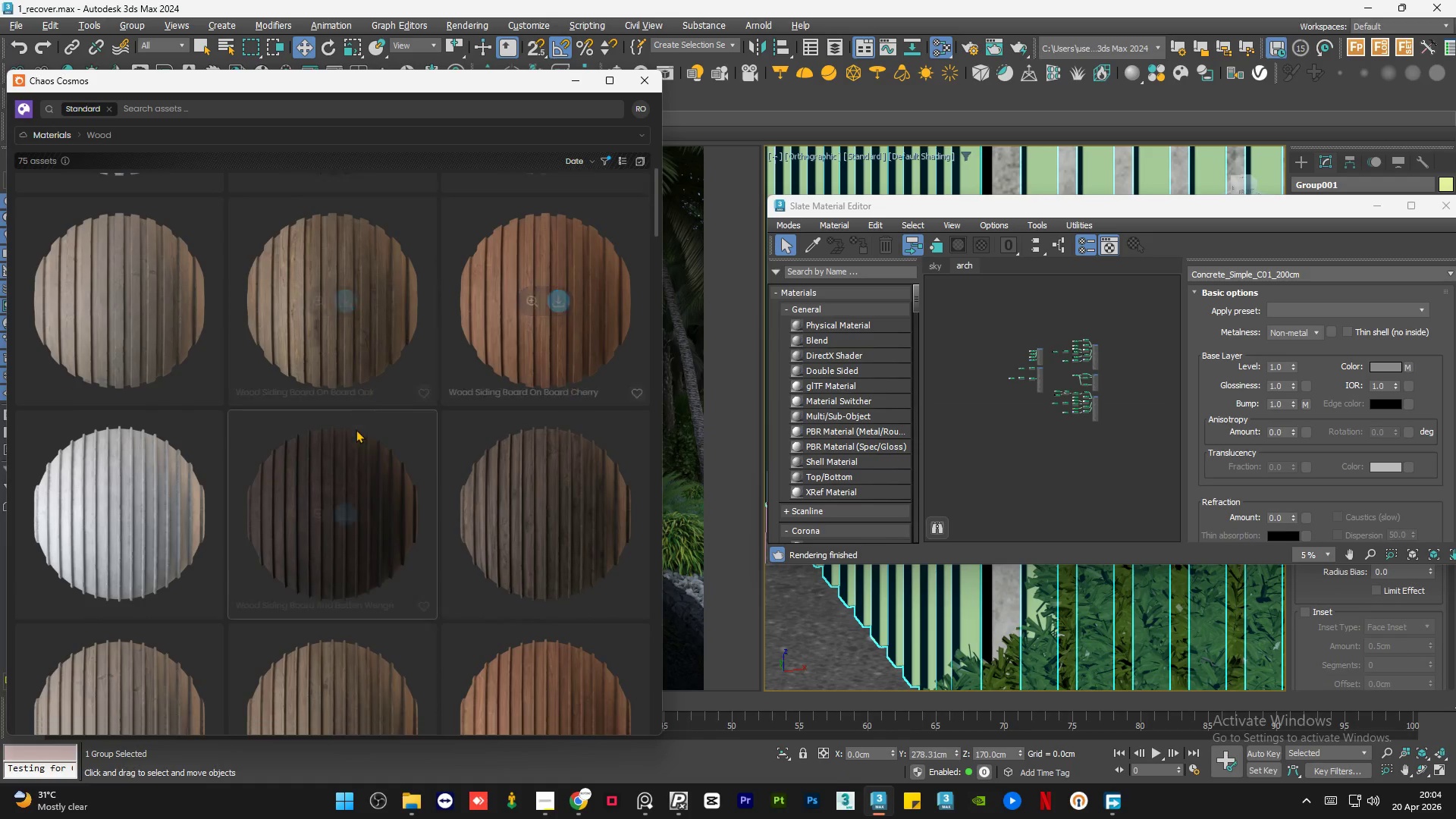 
scroll: coordinate [358, 520], scroll_direction: down, amount: 14.0
 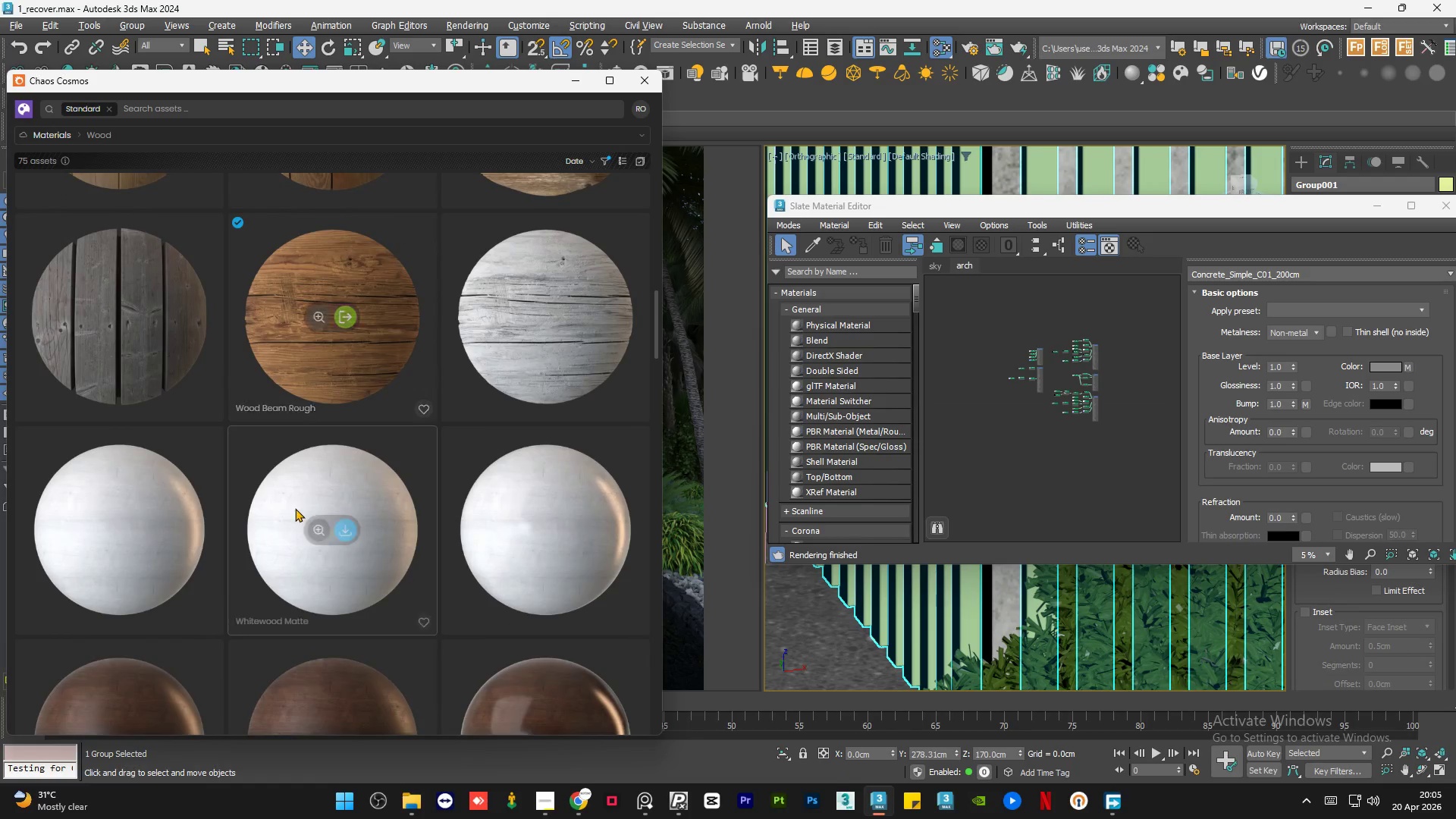 
scroll: coordinate [495, 502], scroll_direction: down, amount: 10.0
 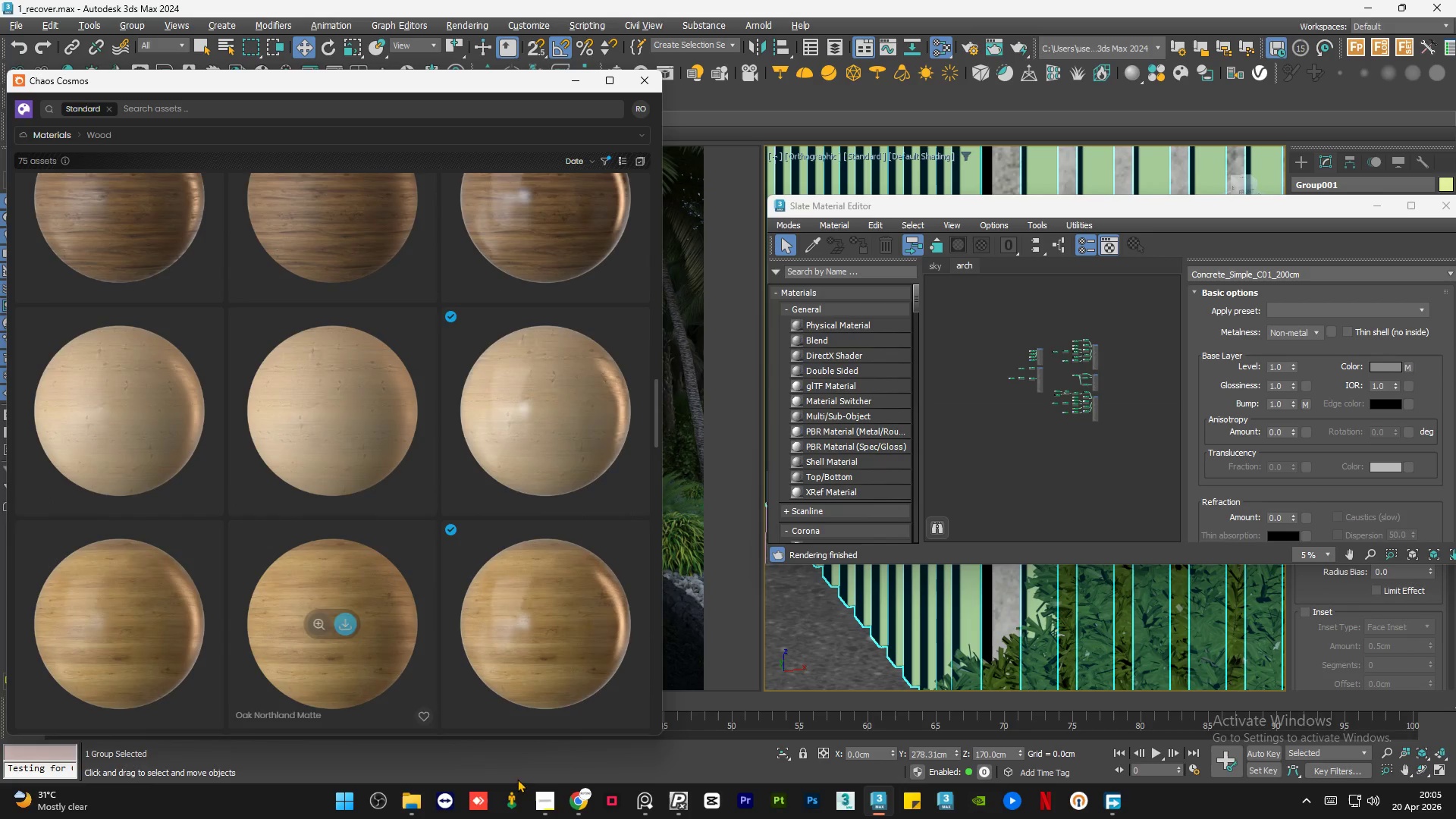 
left_click([548, 809])